 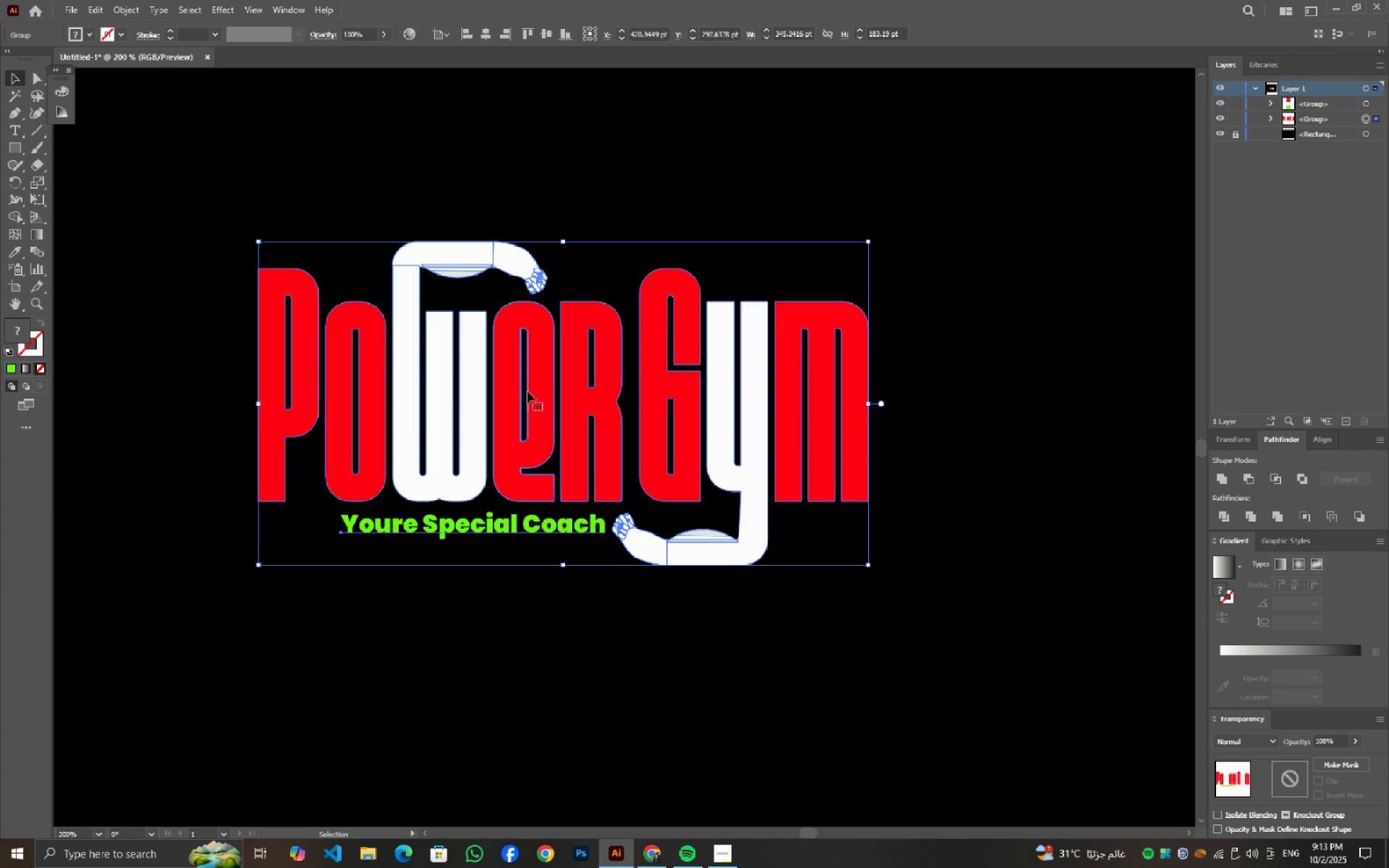 
mouse_move([32, 216])
 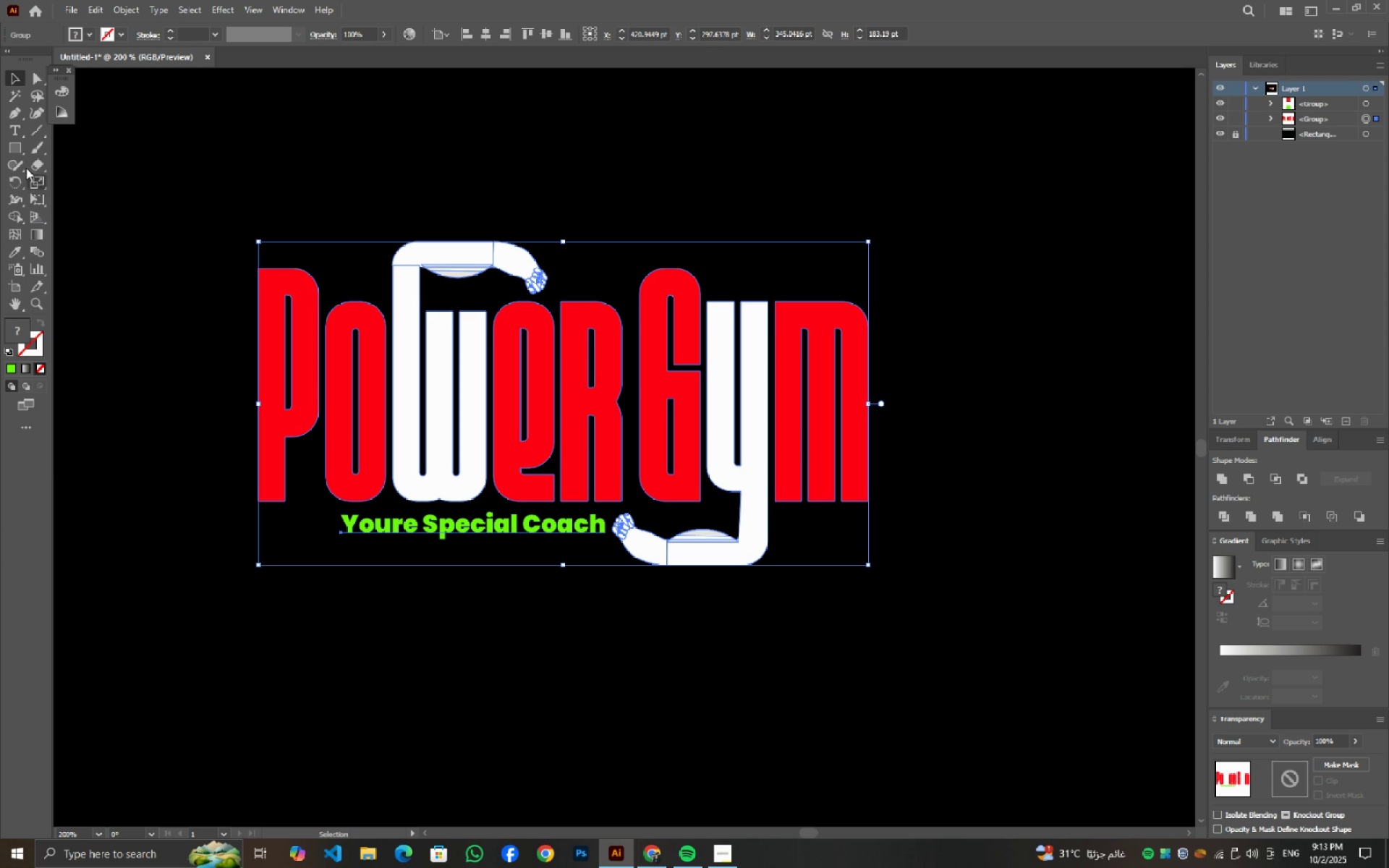 
left_click([29, 153])
 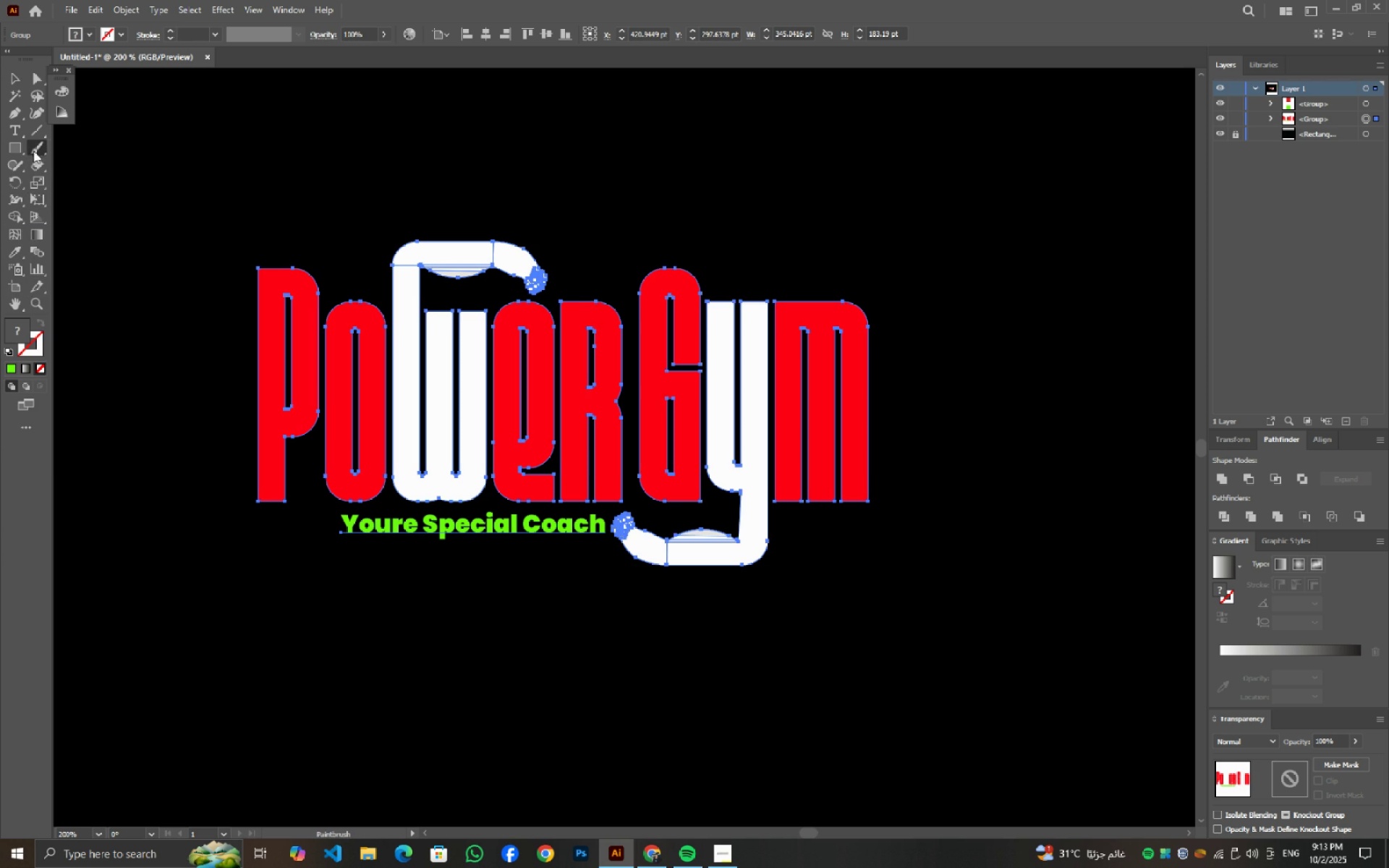 
right_click([33, 150])
 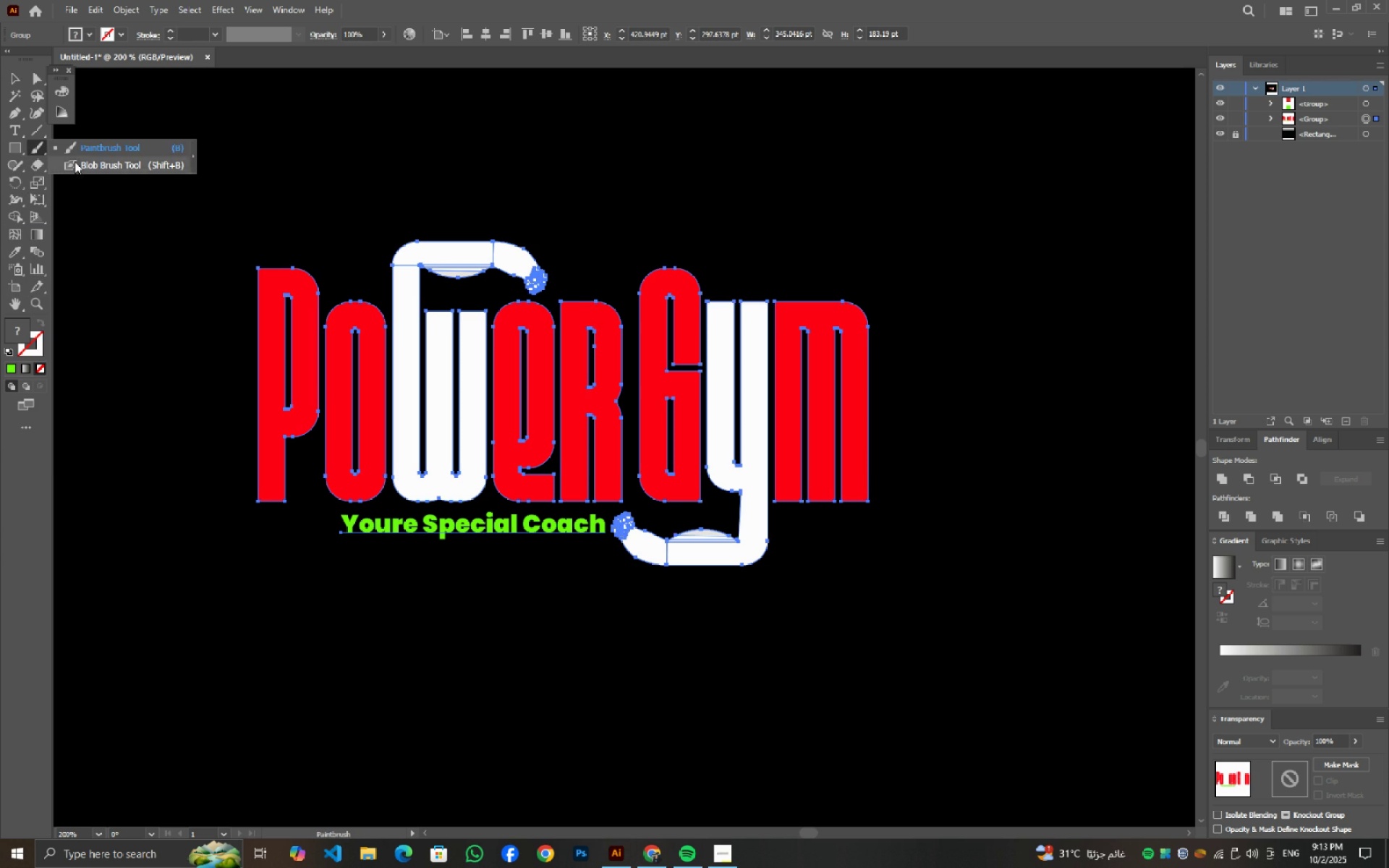 
left_click([75, 161])